 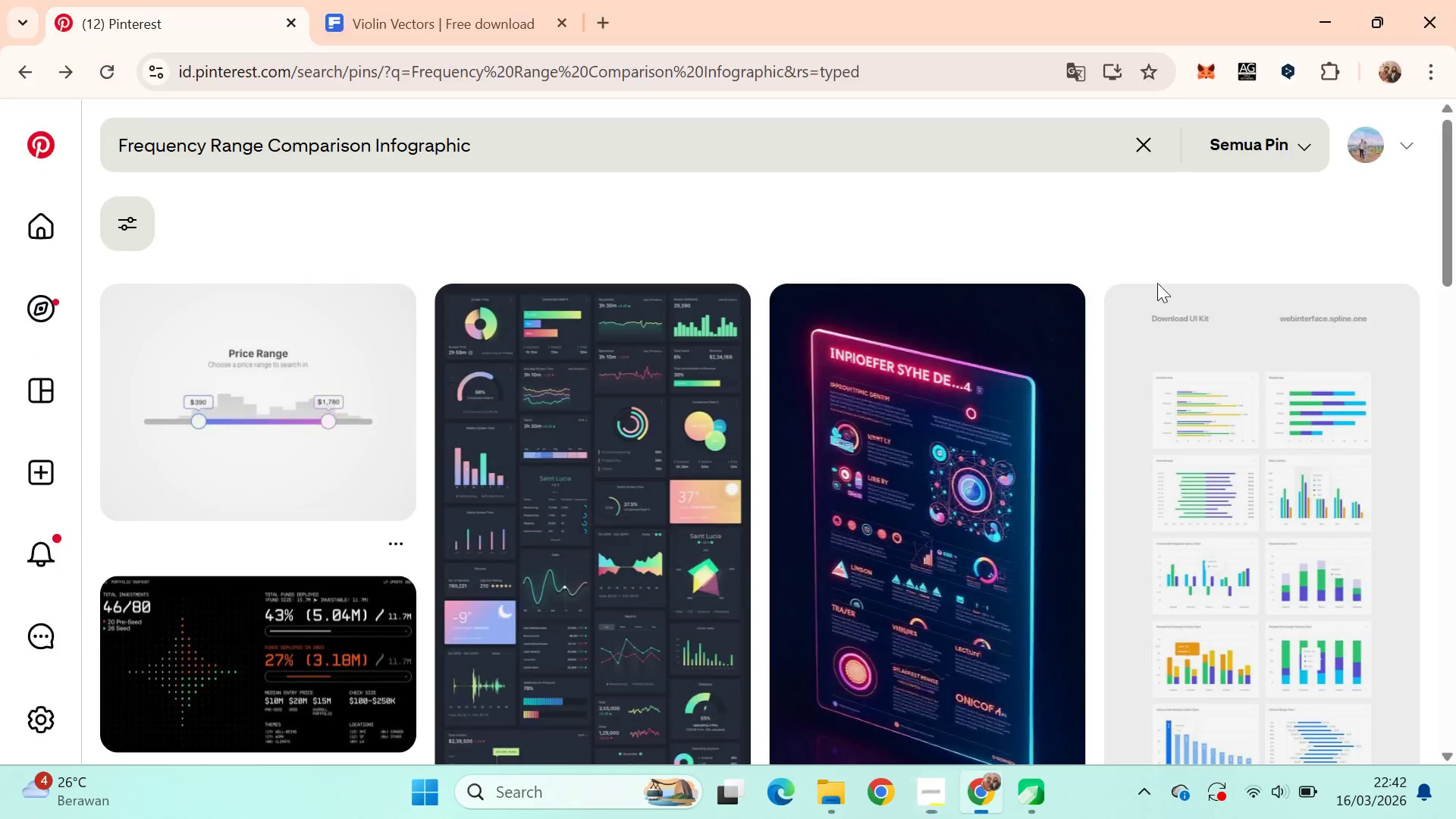 
key(Control+A)
 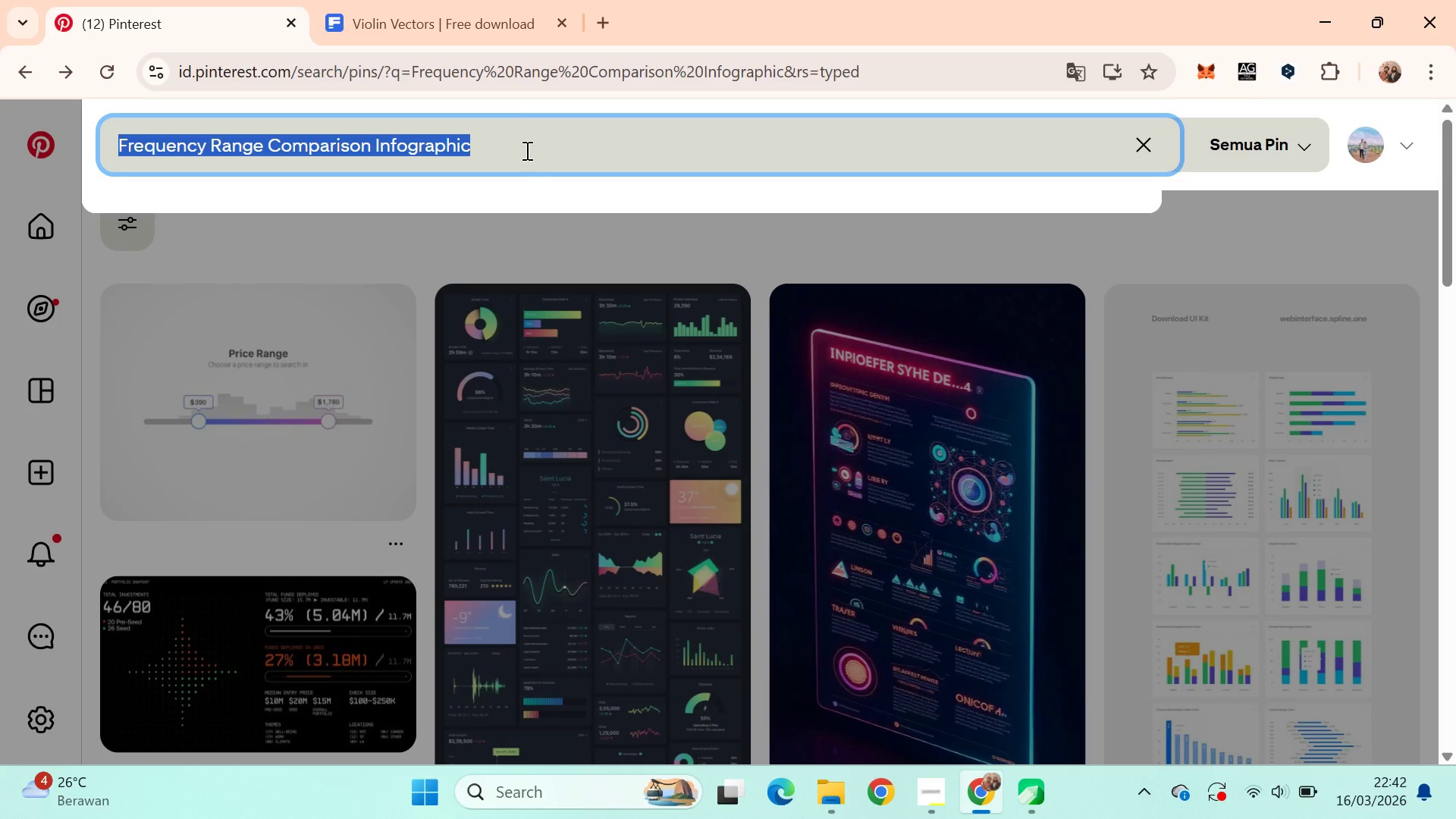 
key(Control+V)
 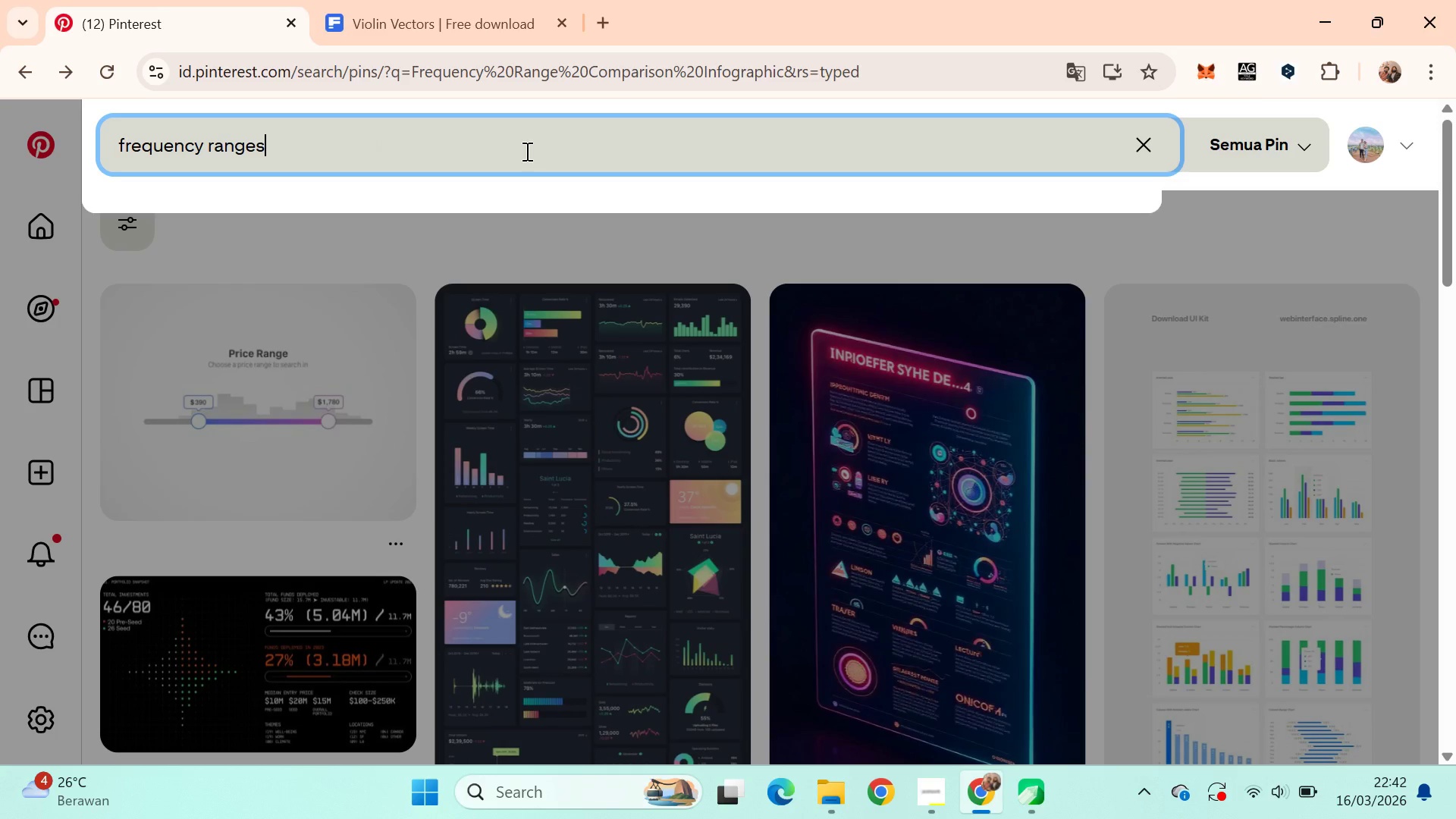 
key(Shift+ShiftRight)
 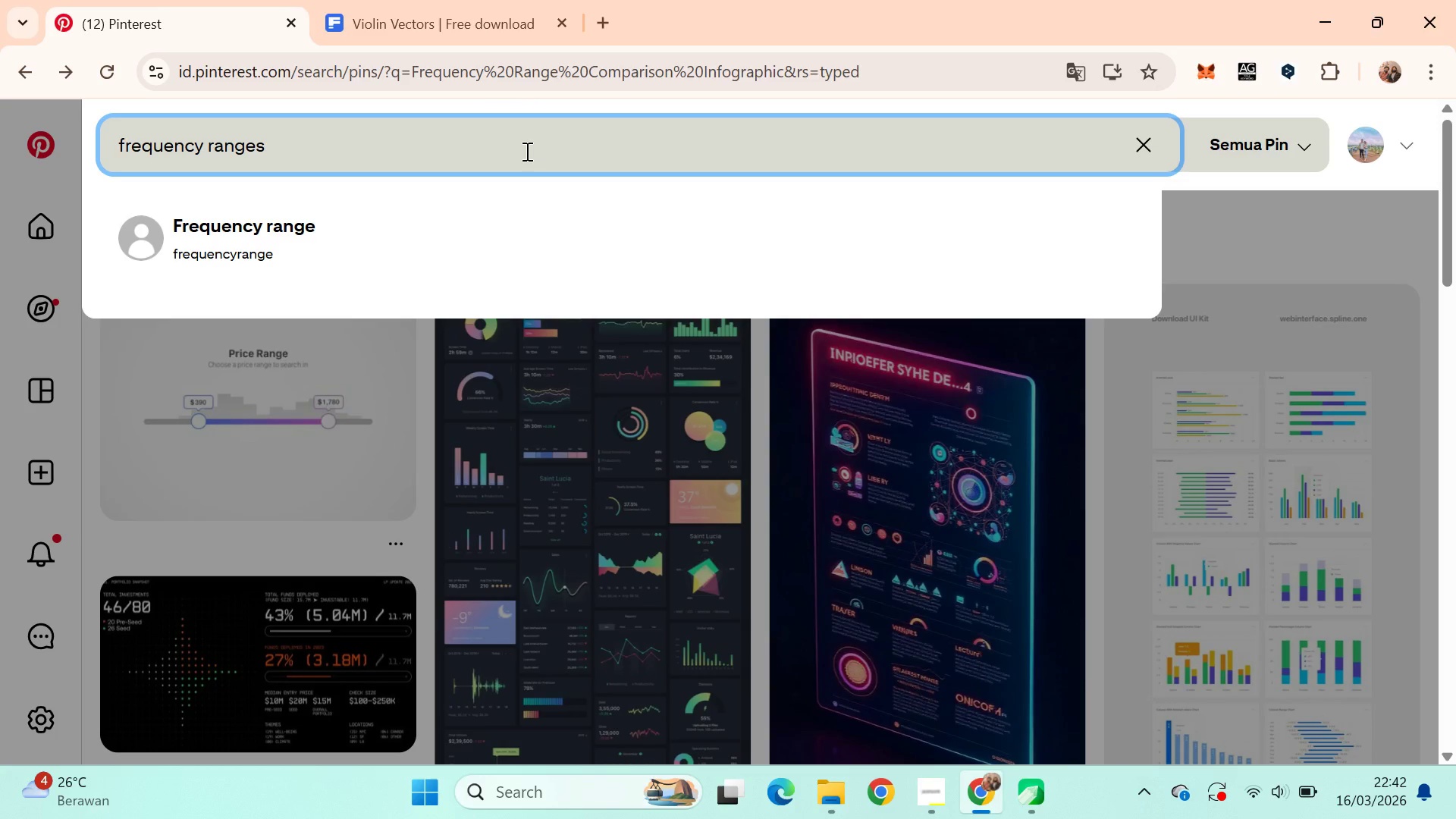 
key(Enter)
 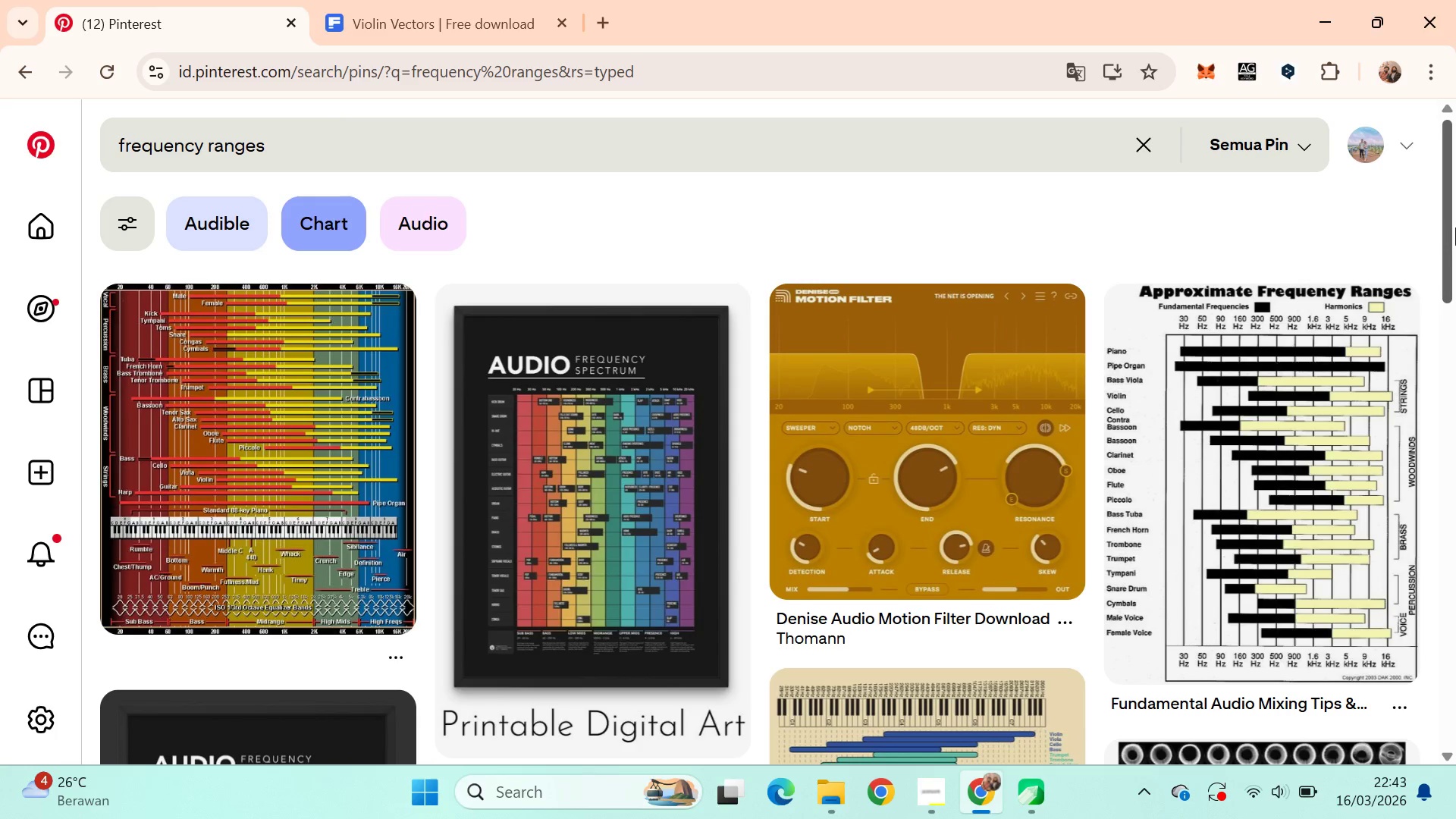 
wait(13.56)
 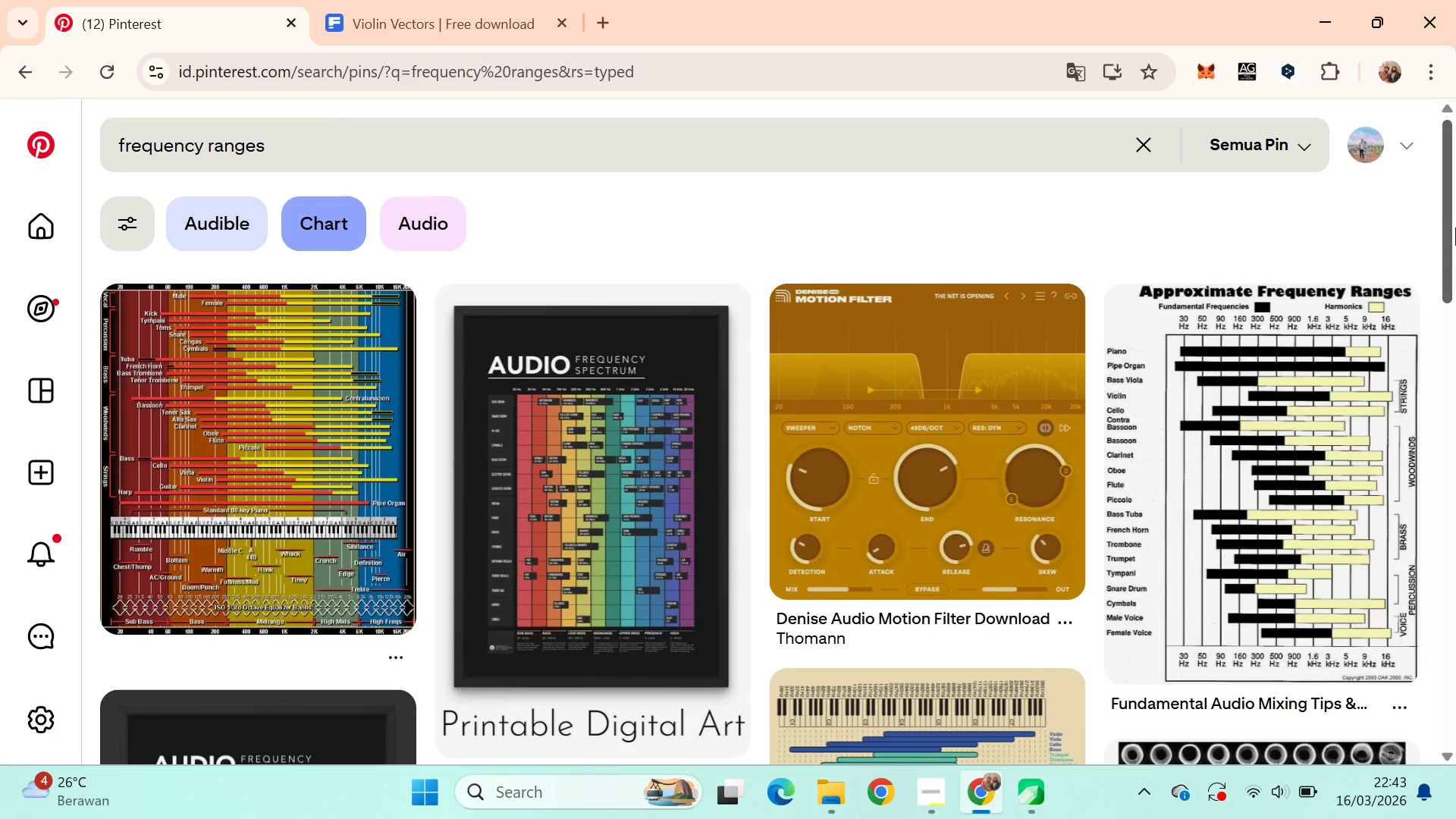 
key(Alt+AltLeft)
 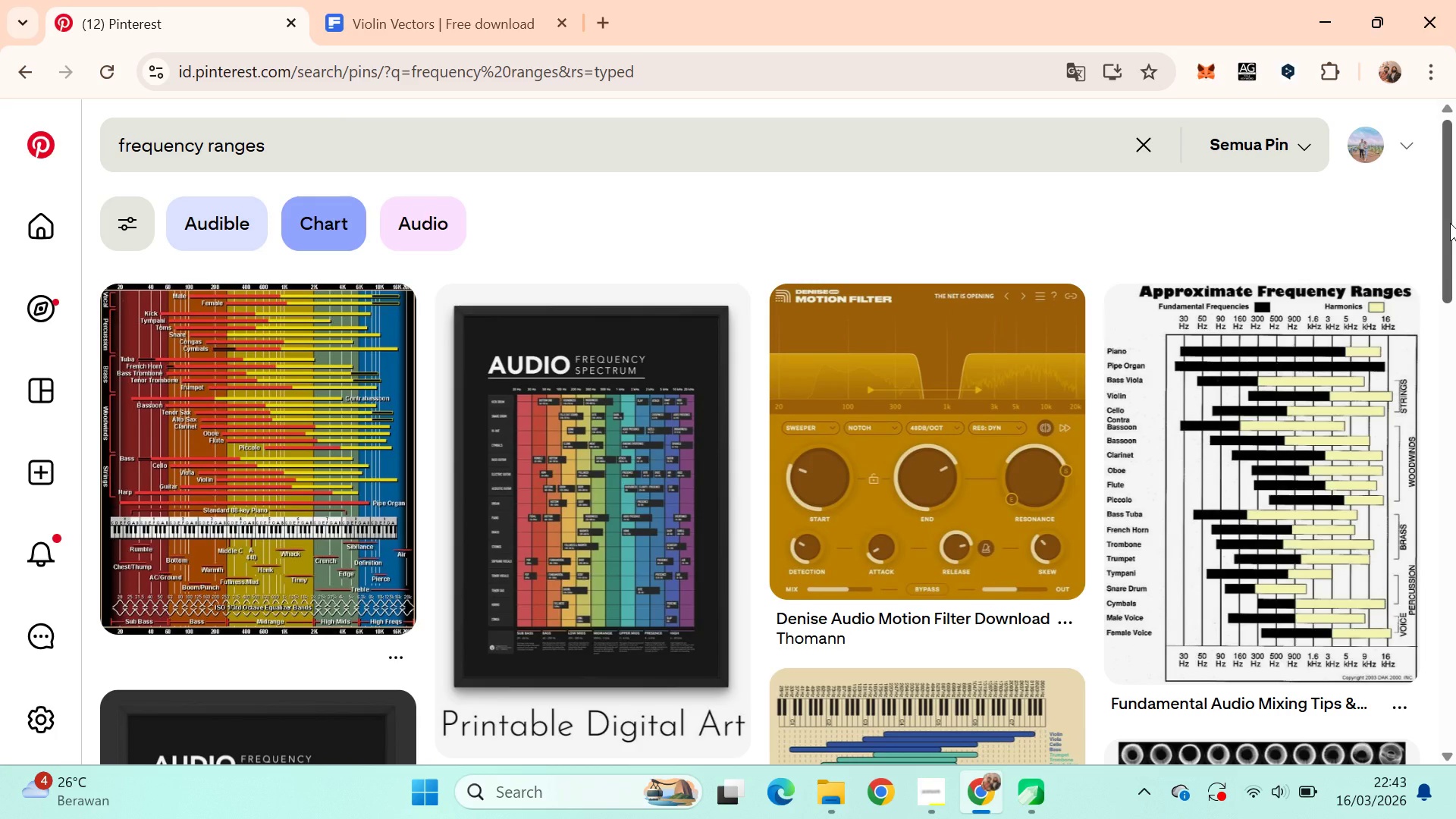 
key(Alt+Tab)